 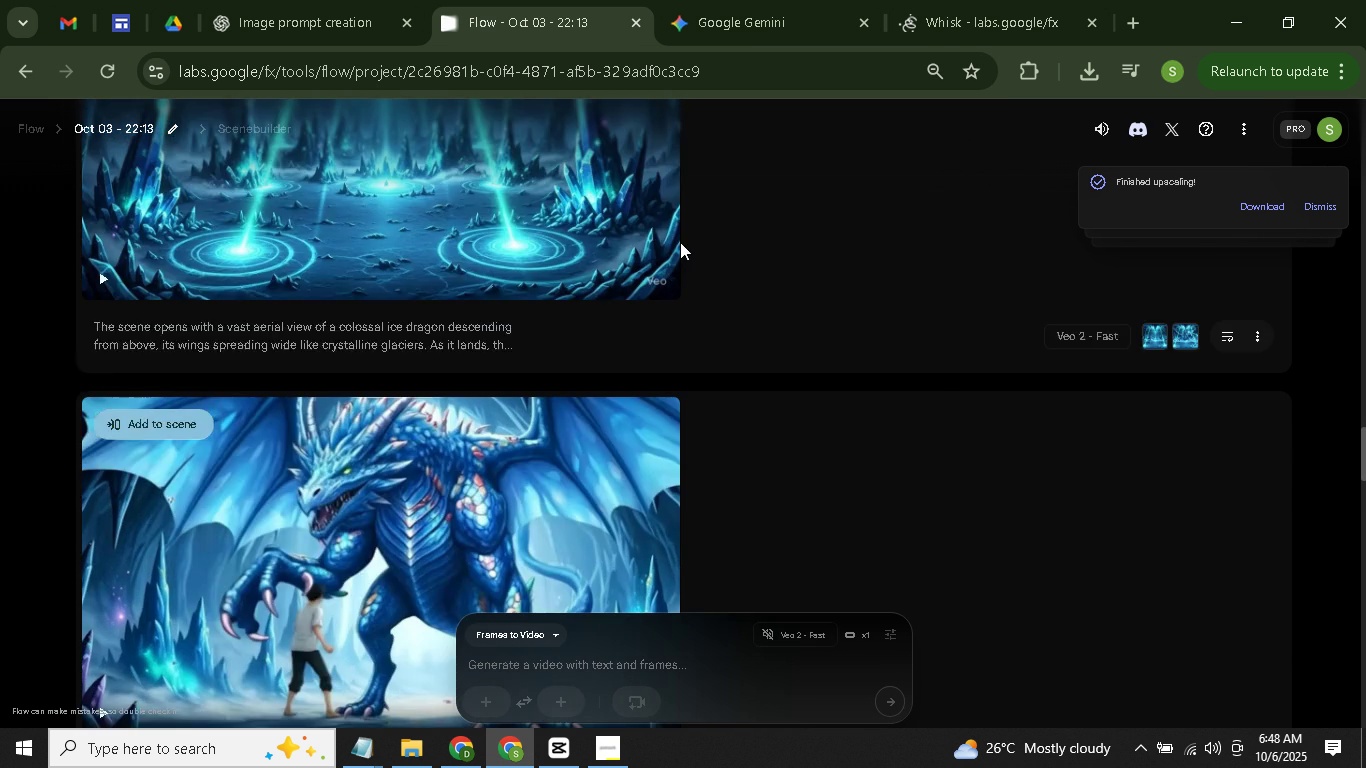 
scroll: coordinate [670, 307], scroll_direction: up, amount: 12.0
 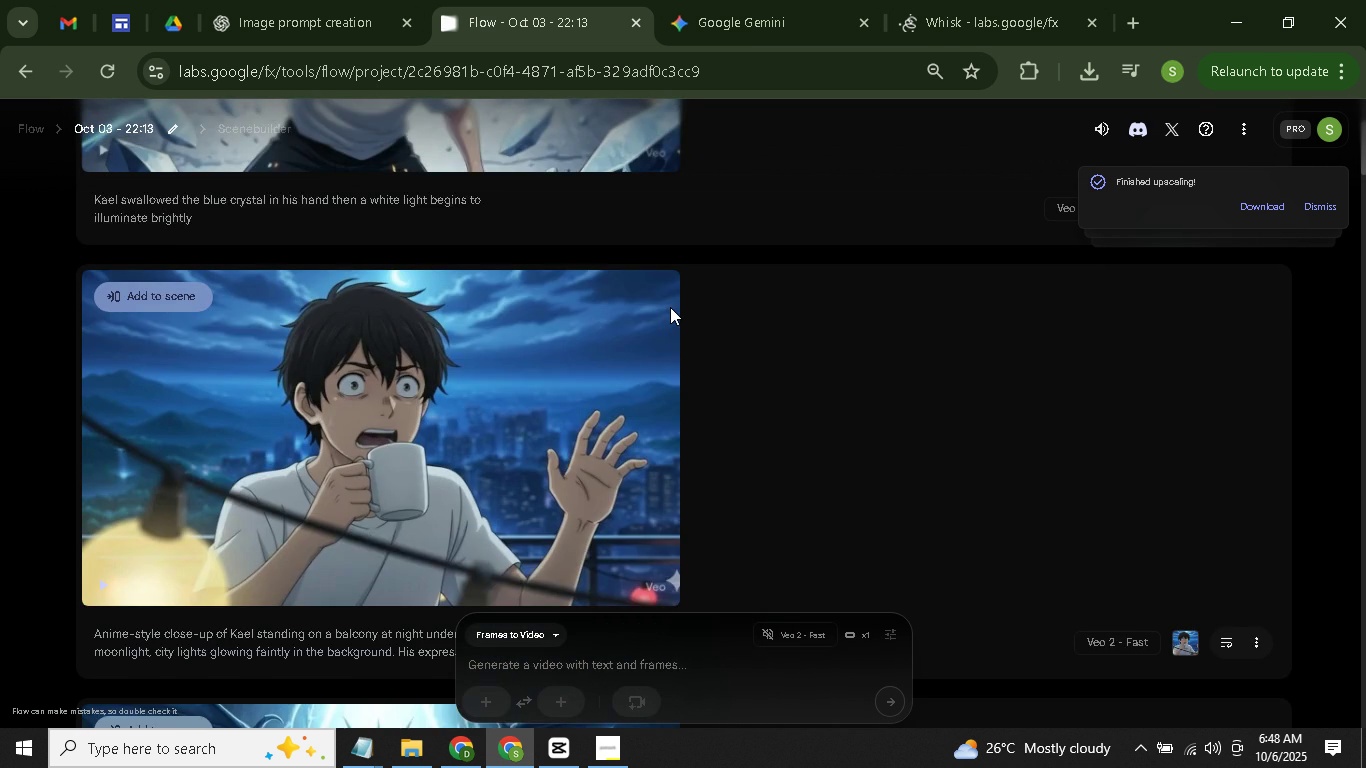 
scroll: coordinate [670, 307], scroll_direction: down, amount: 12.0
 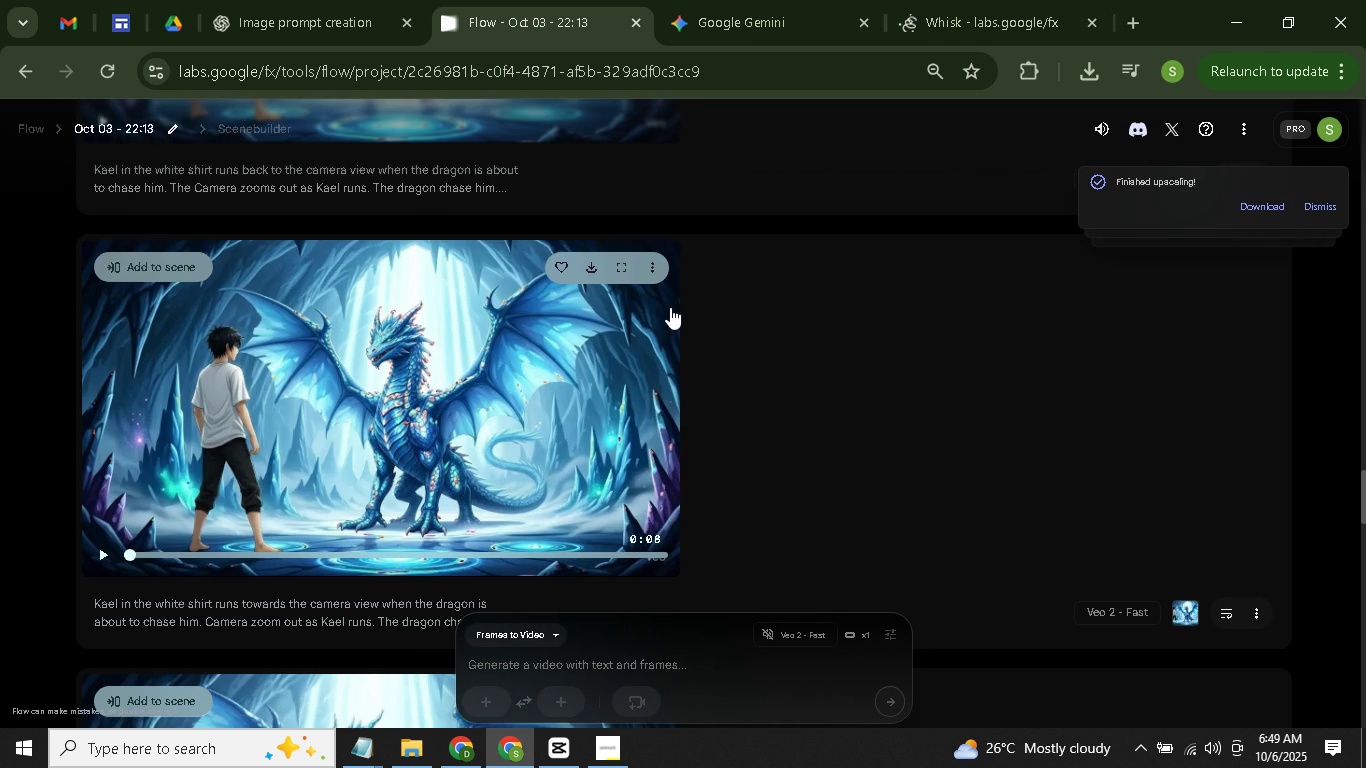 
scroll: coordinate [670, 307], scroll_direction: down, amount: 2.0
 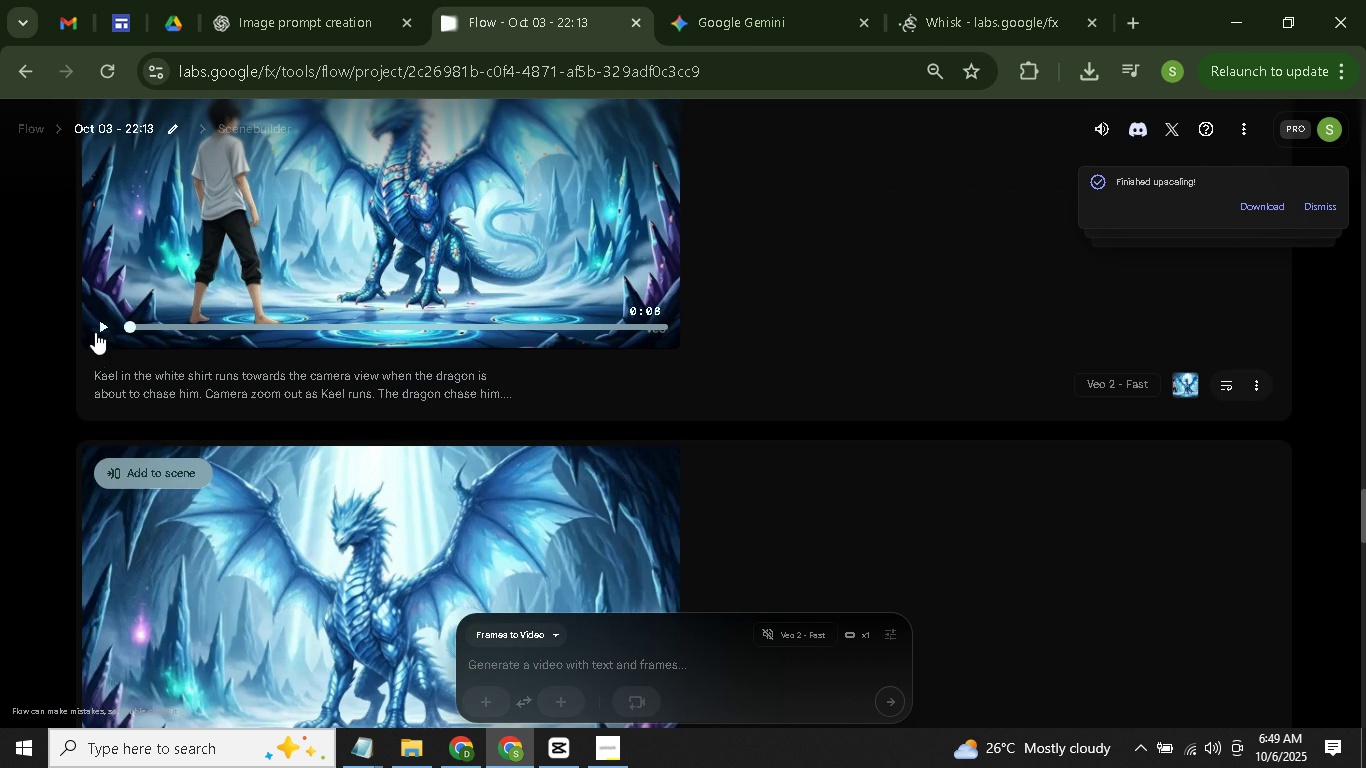 
left_click([112, 326])
 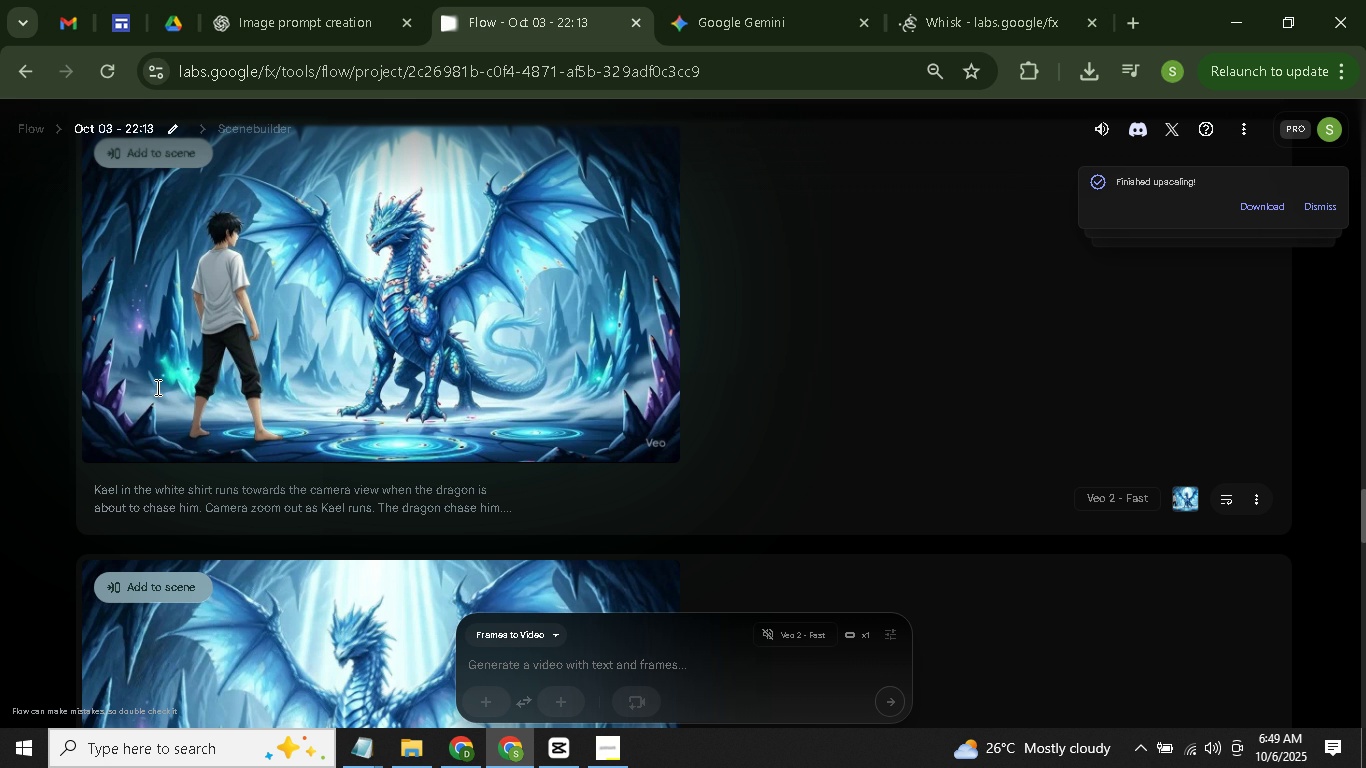 
scroll: coordinate [156, 387], scroll_direction: up, amount: 1.0
 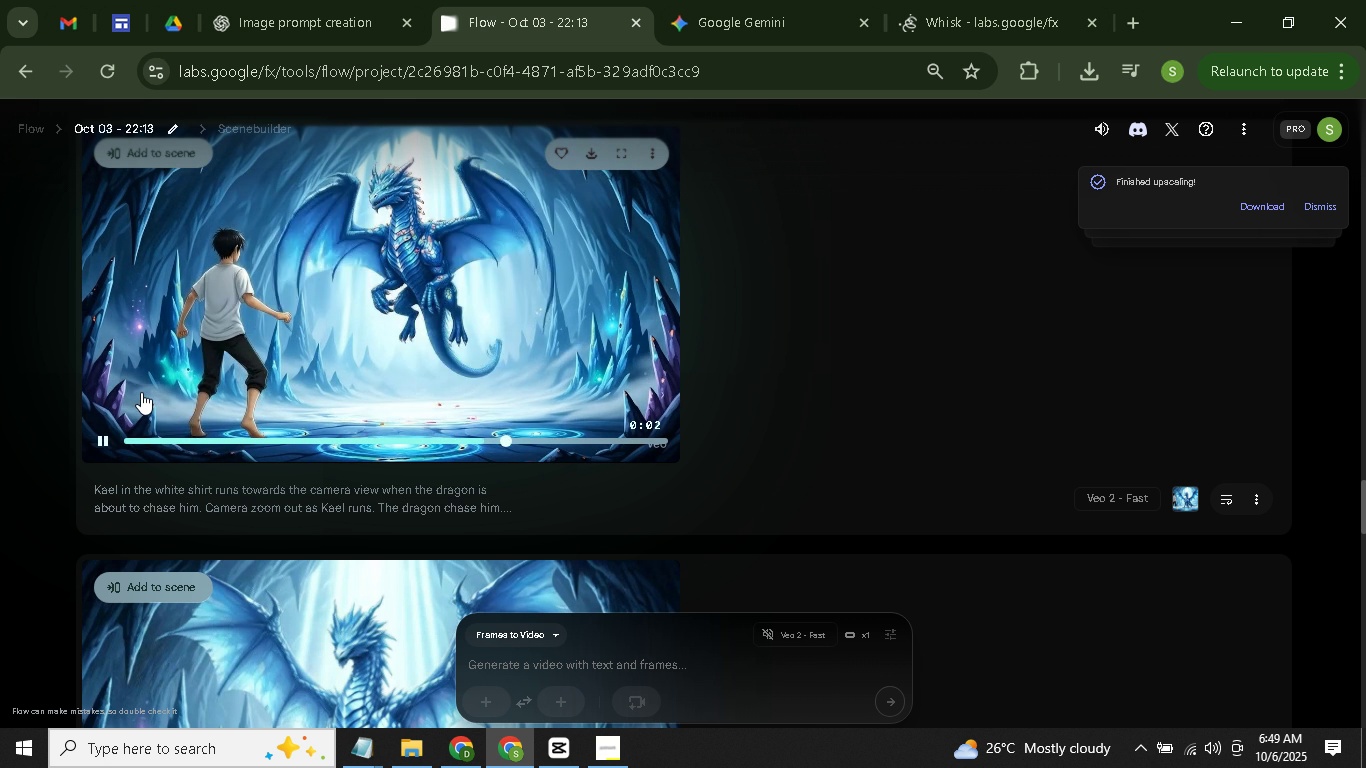 
wait(13.06)
 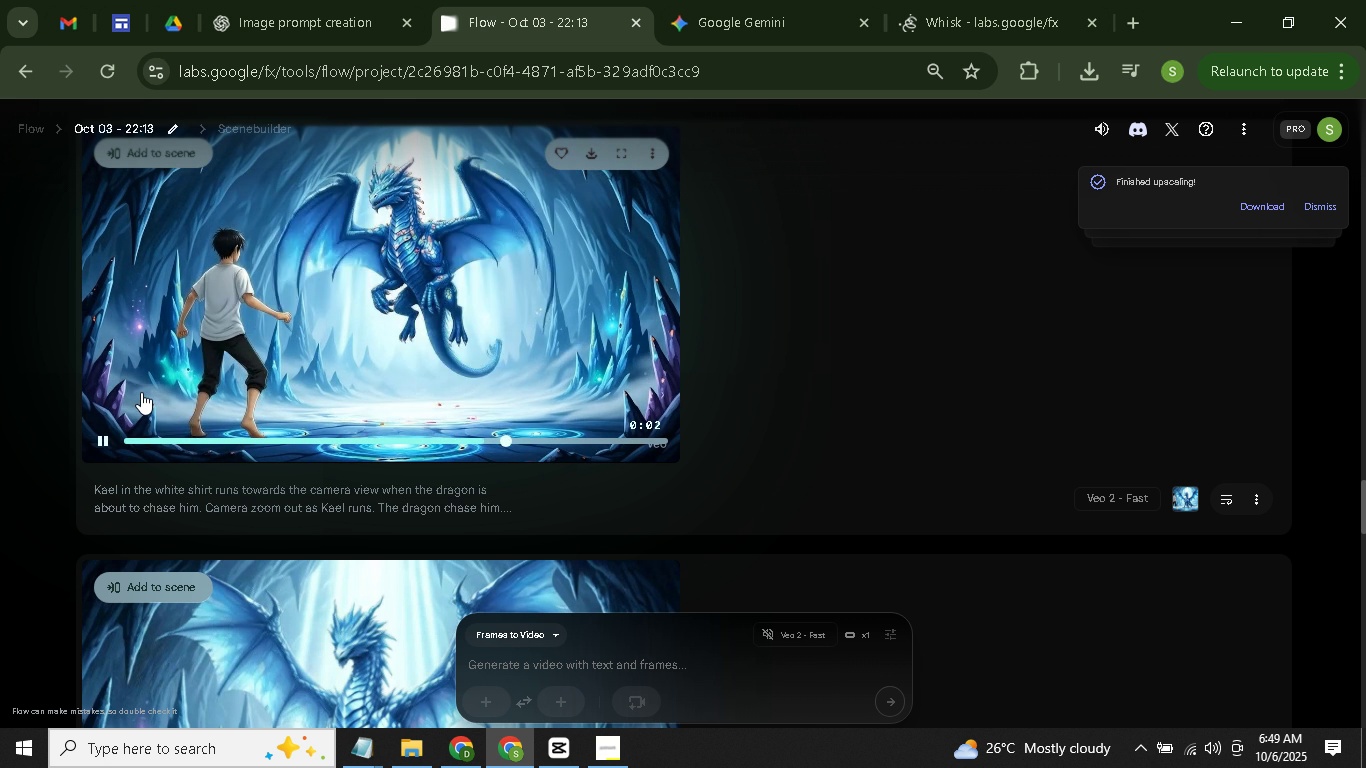 
scroll: coordinate [217, 458], scroll_direction: down, amount: 1.0
 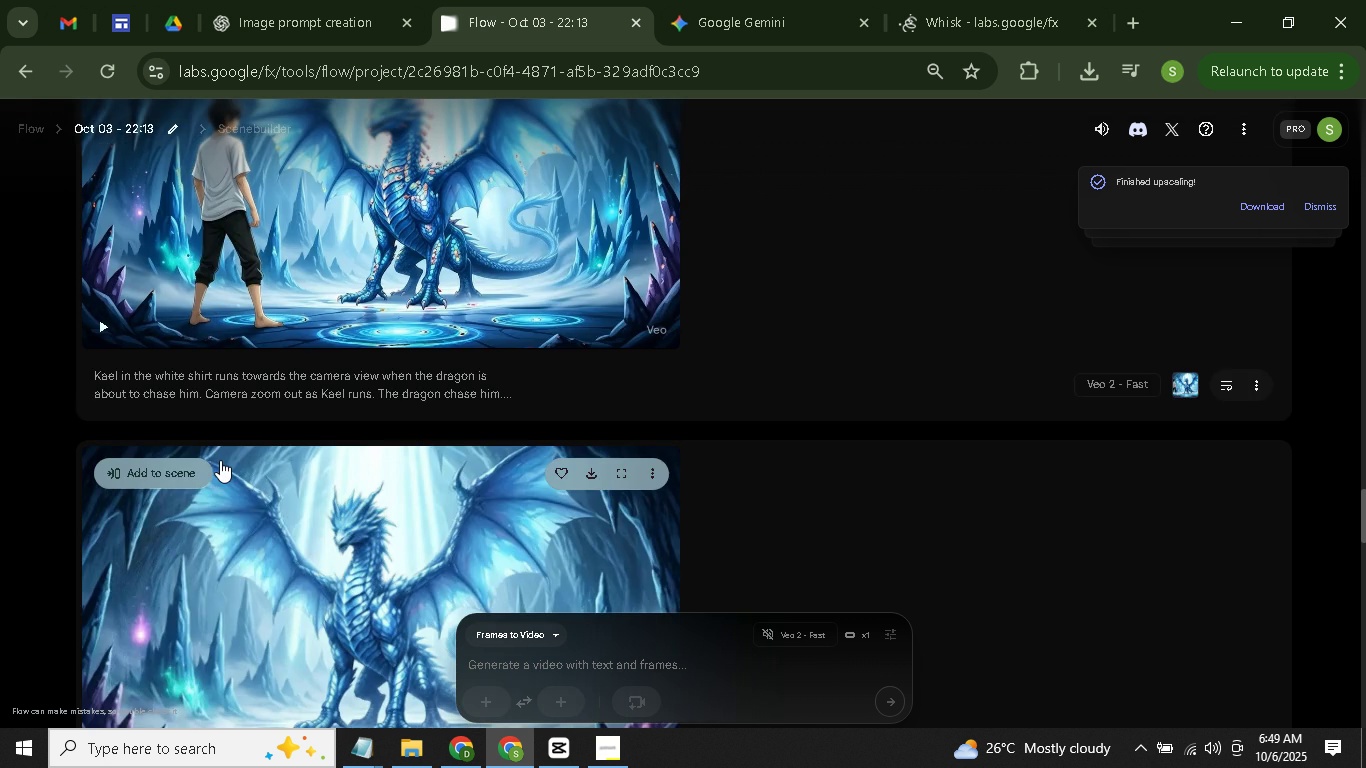 
key(Alt+AltLeft)
 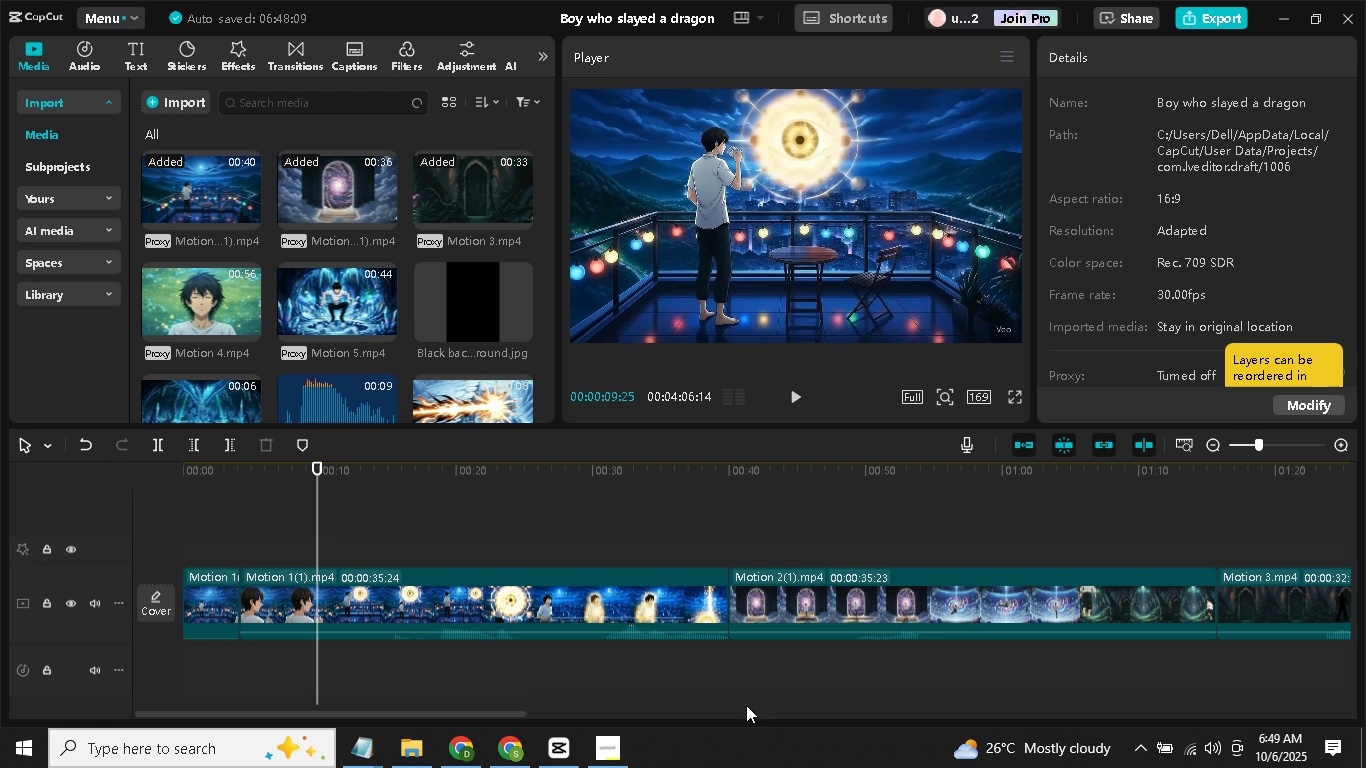 
key(Alt+Tab)